 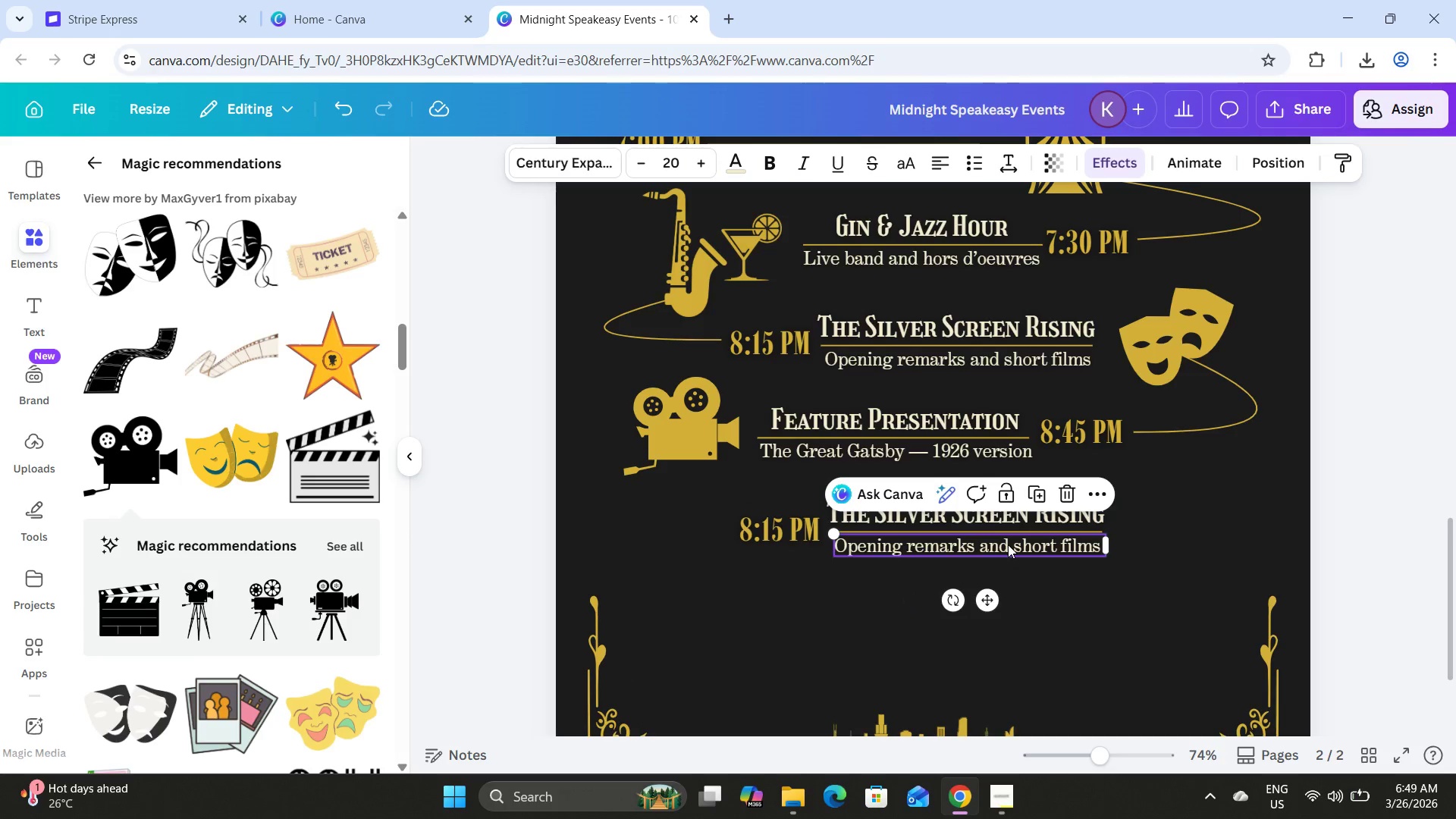 
key(Backspace)
 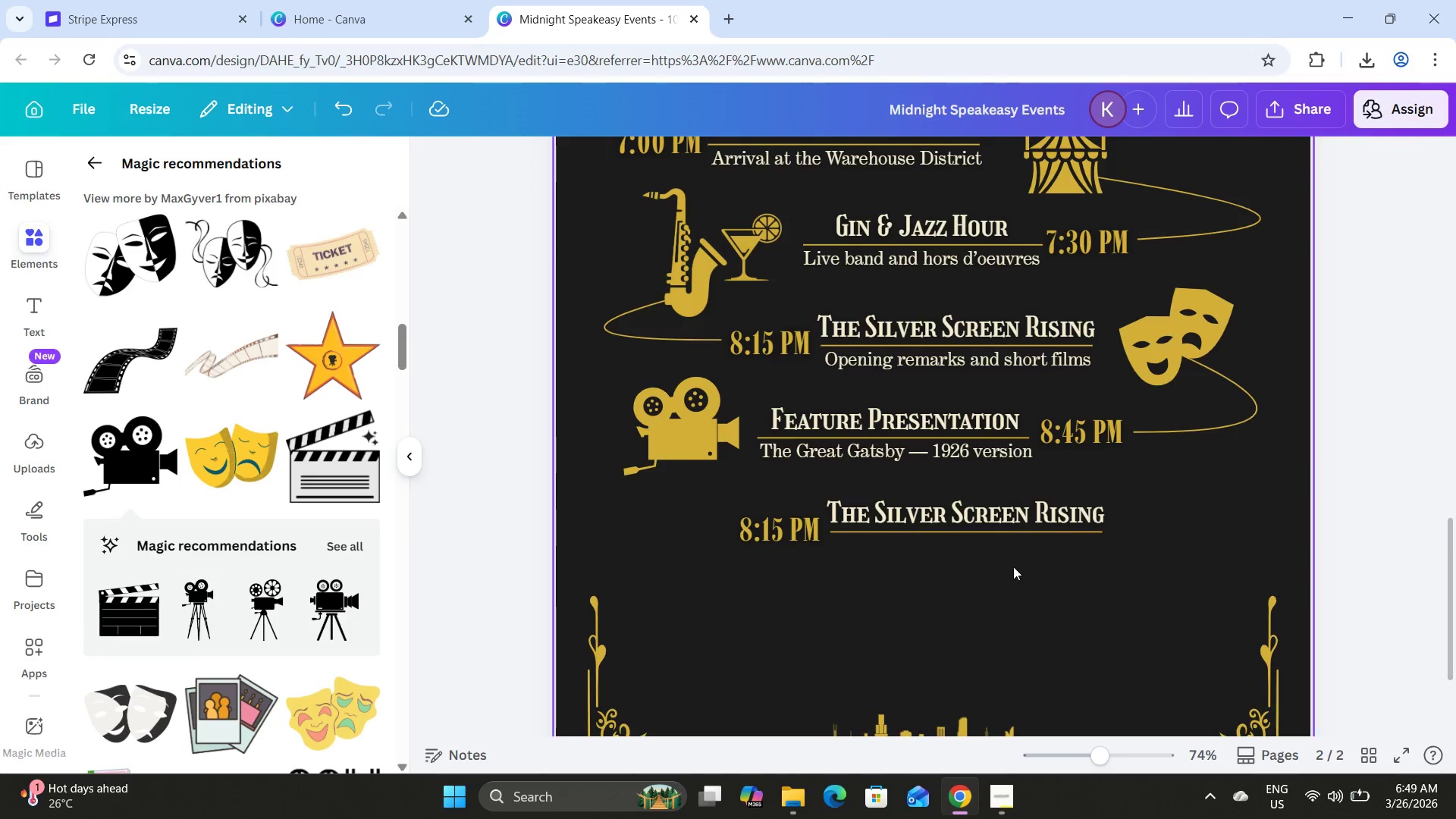 
double_click([1015, 531])
 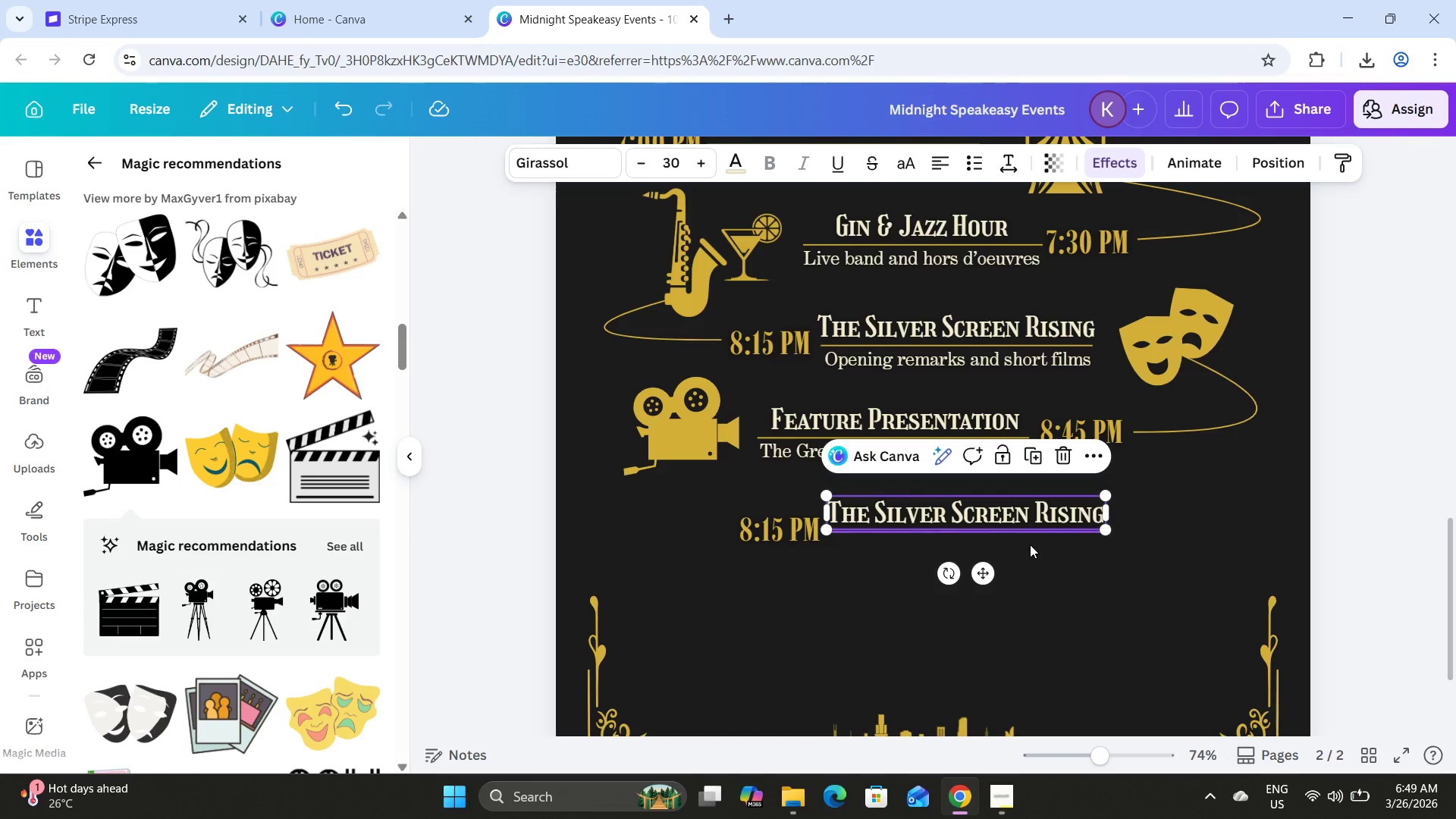 
triple_click([1035, 548])
 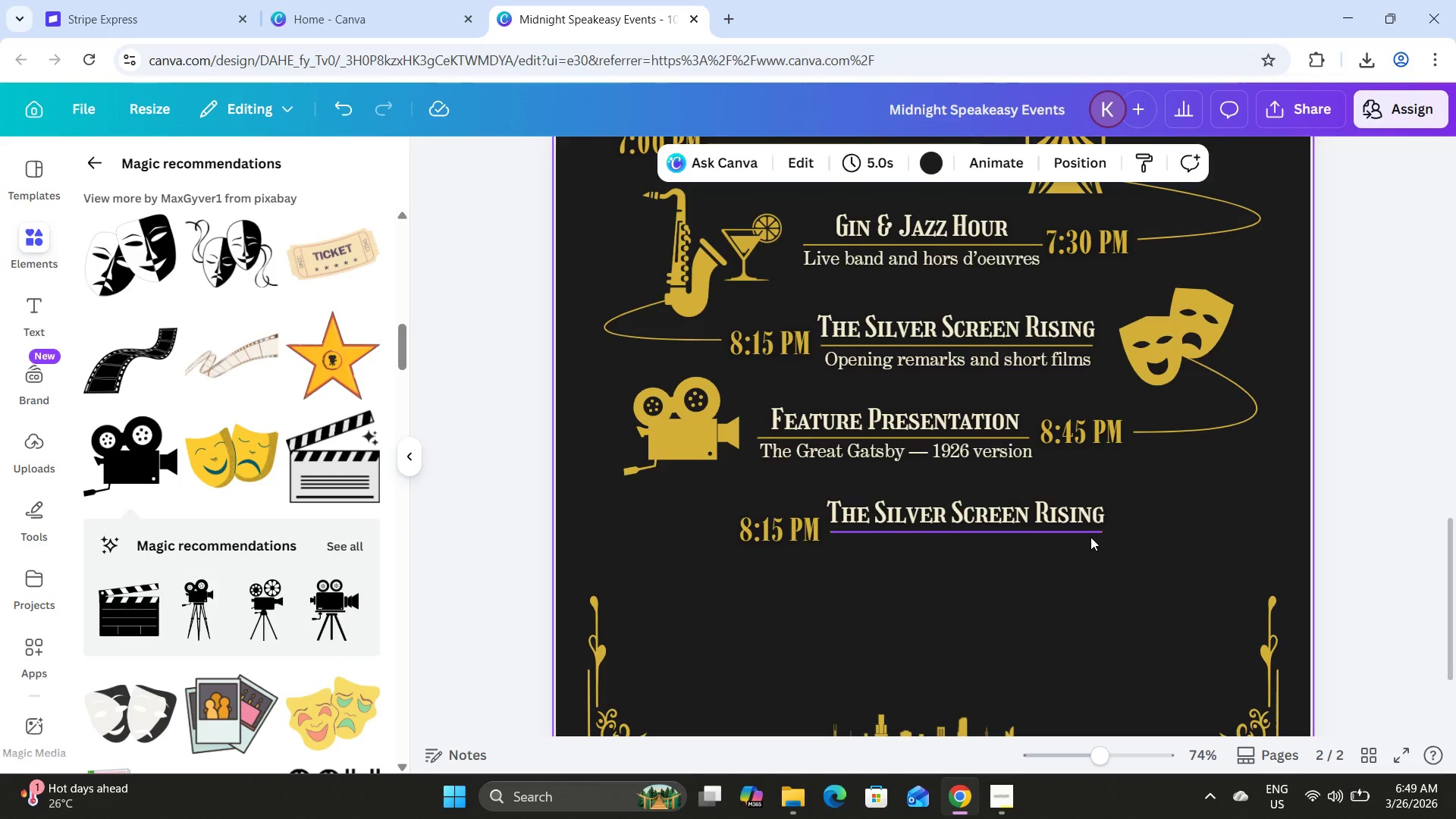 
left_click([1090, 537])
 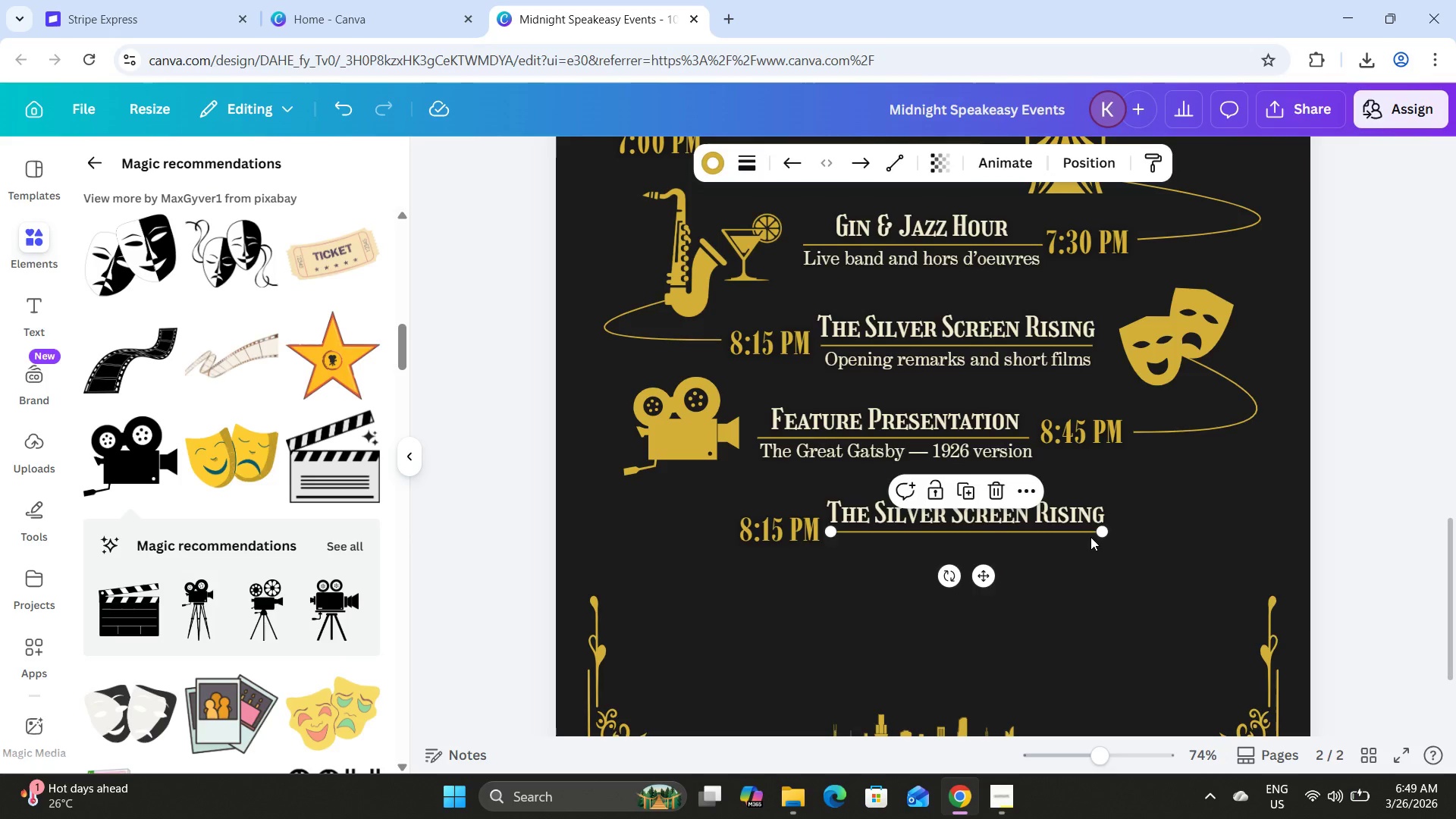 
key(Backspace)
 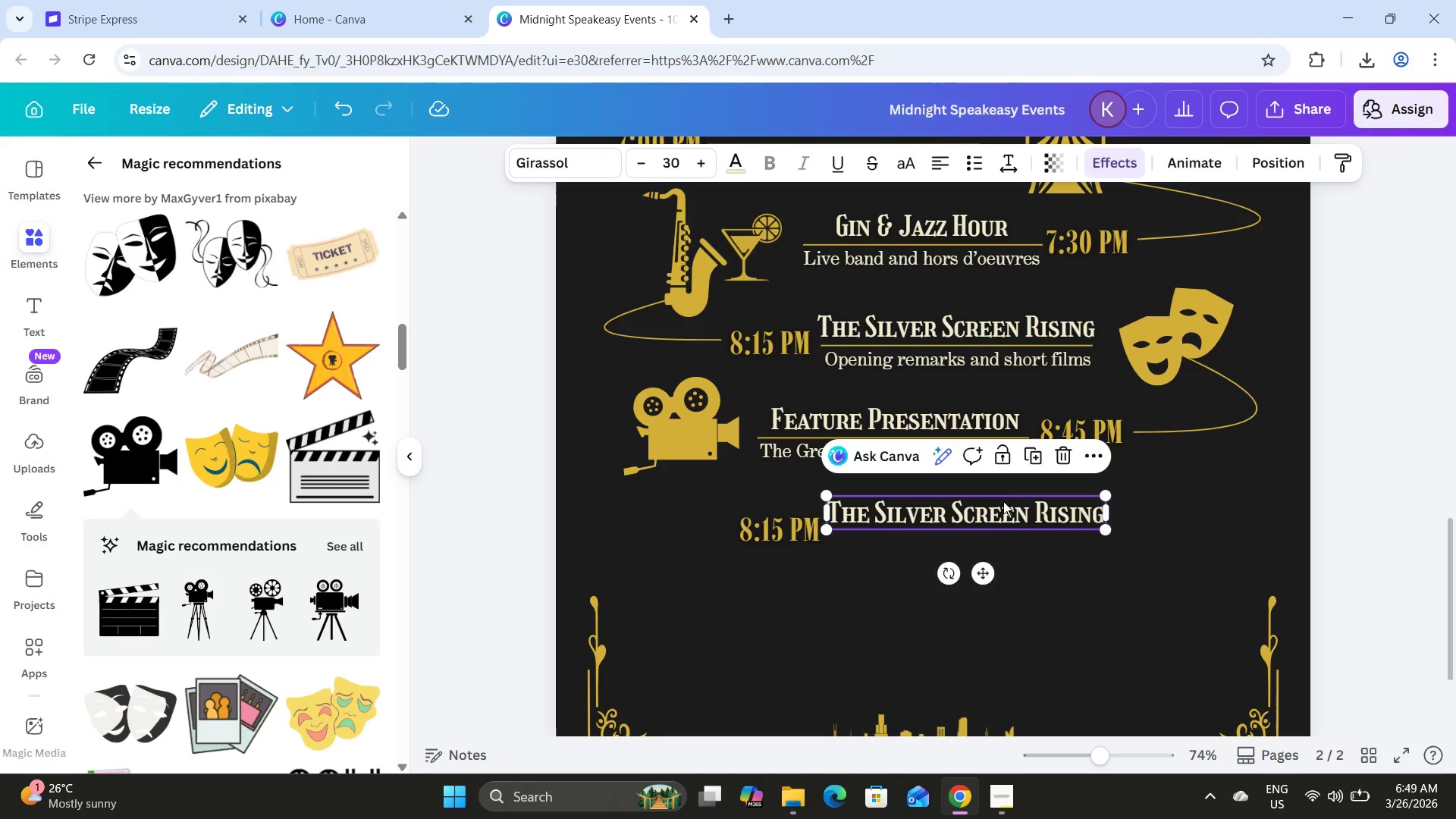 
double_click([1003, 501])
 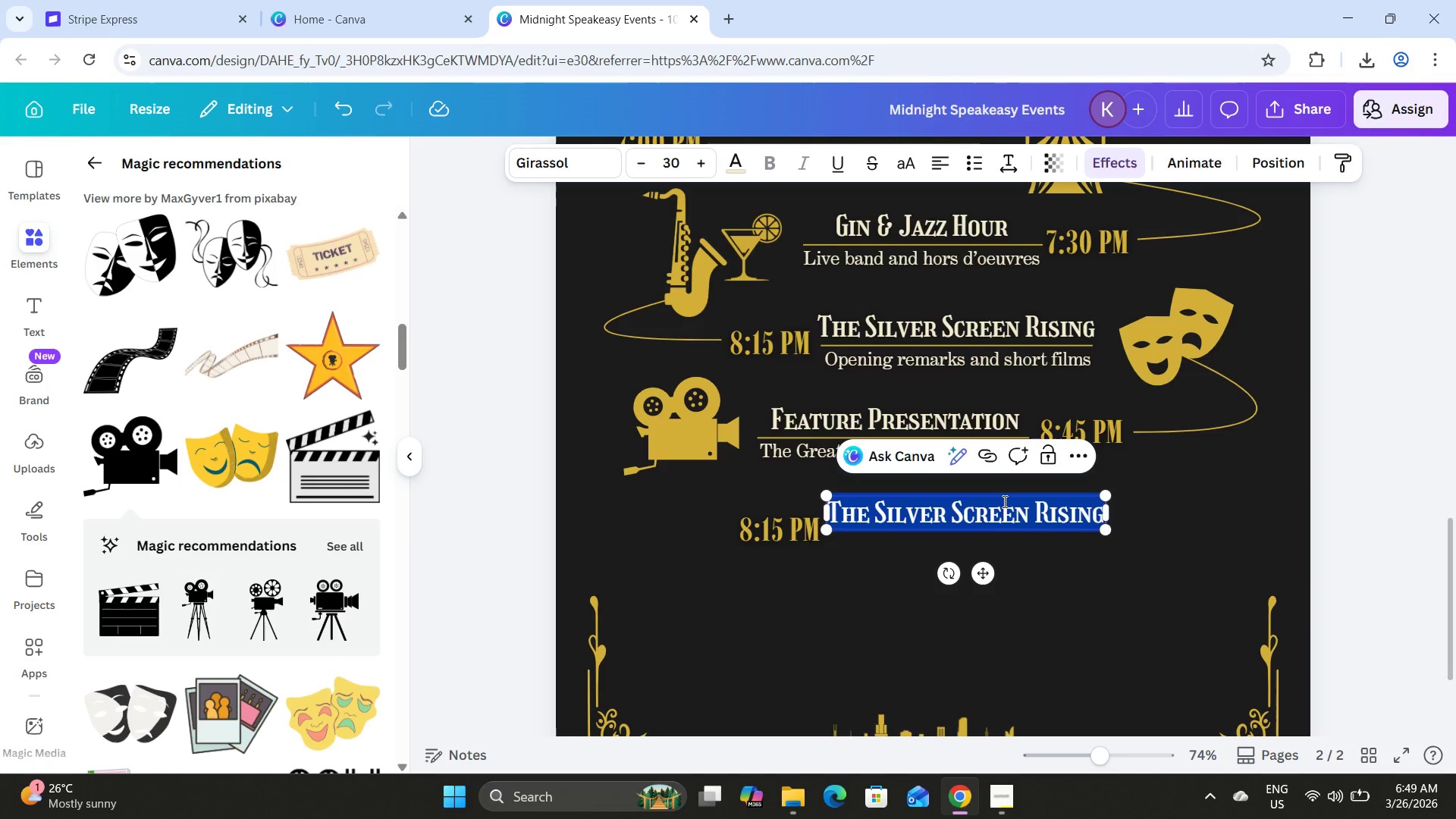 
type(Intermission )
 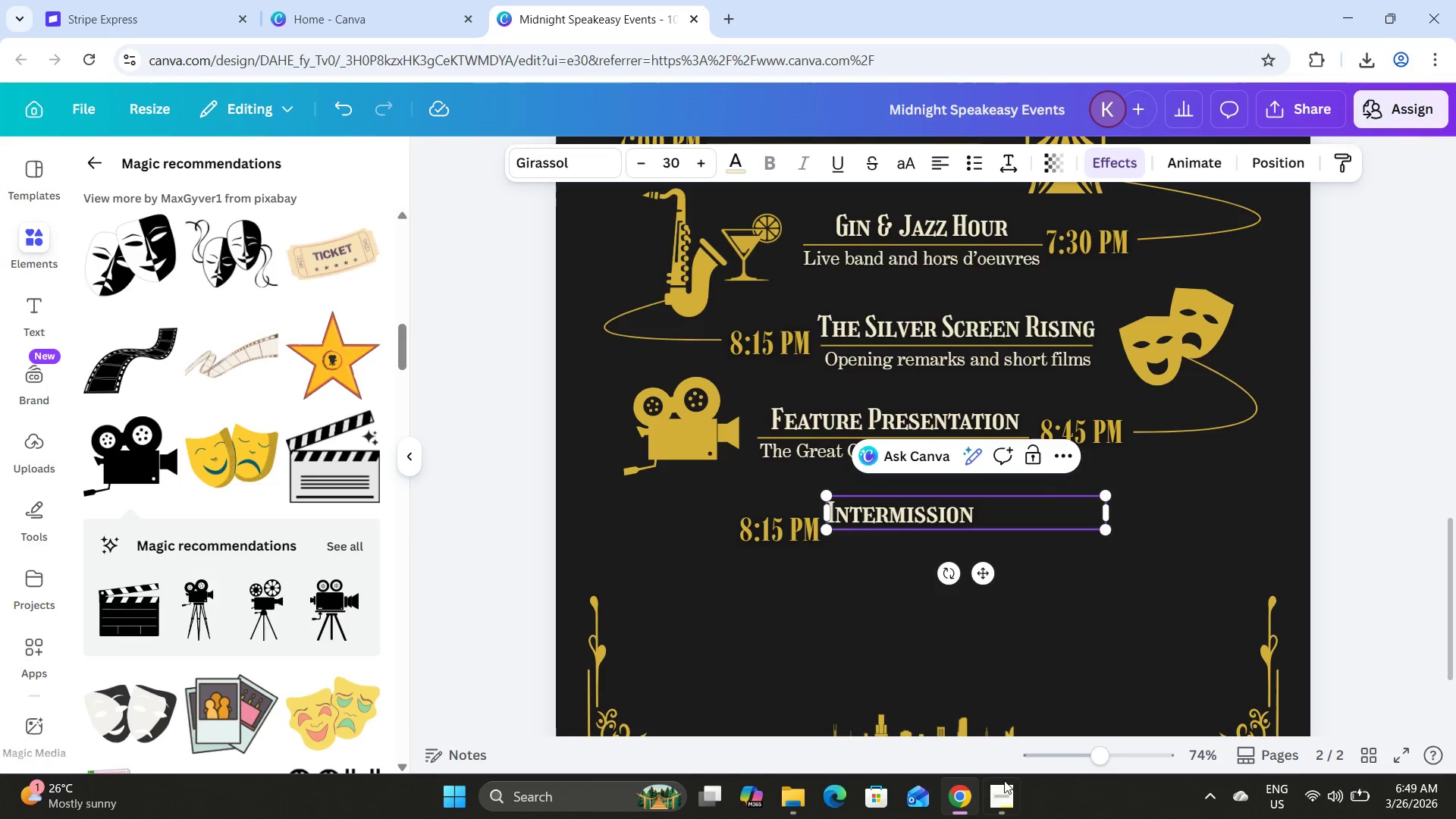 
left_click([1003, 789])